 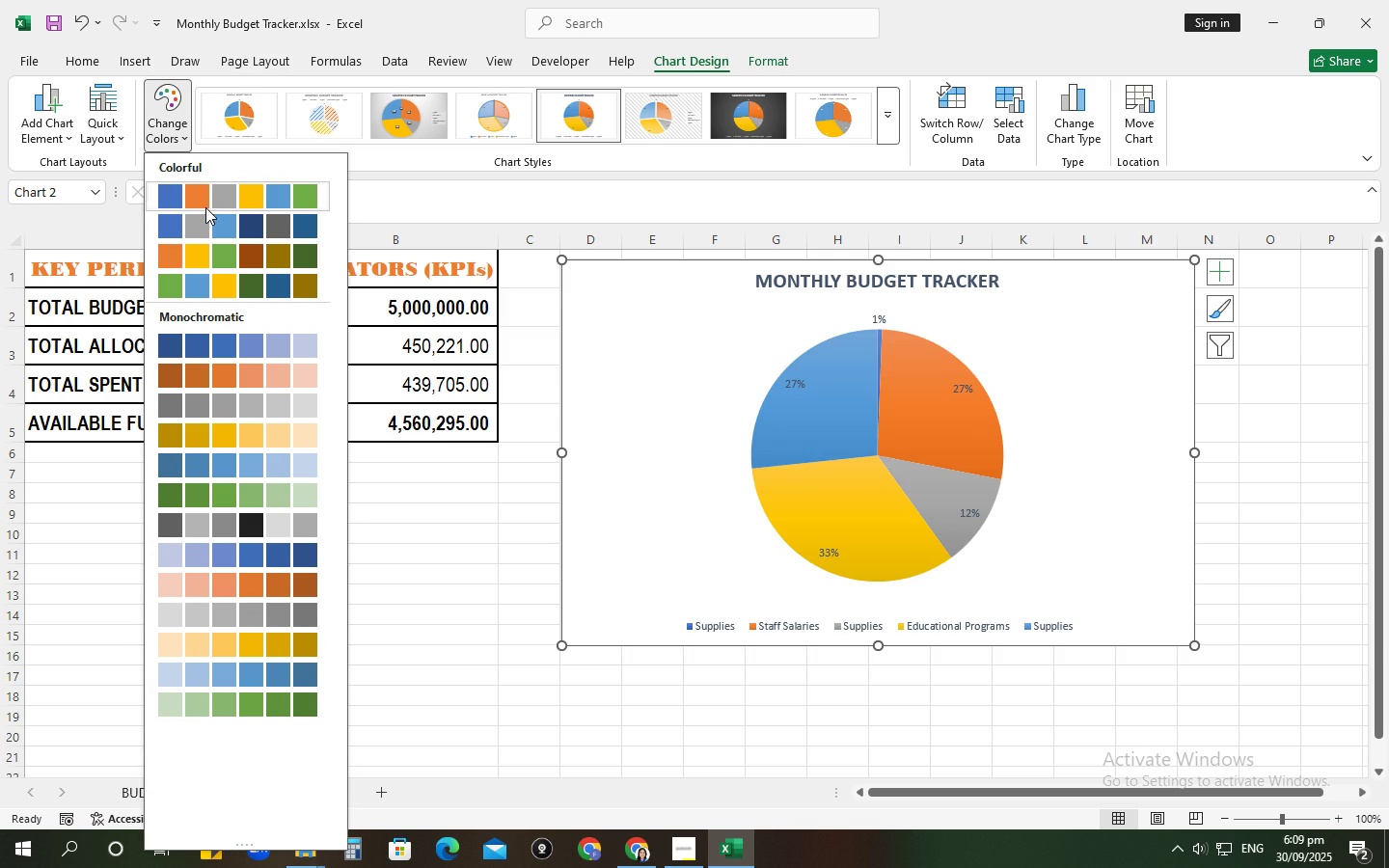 
left_click([185, 282])
 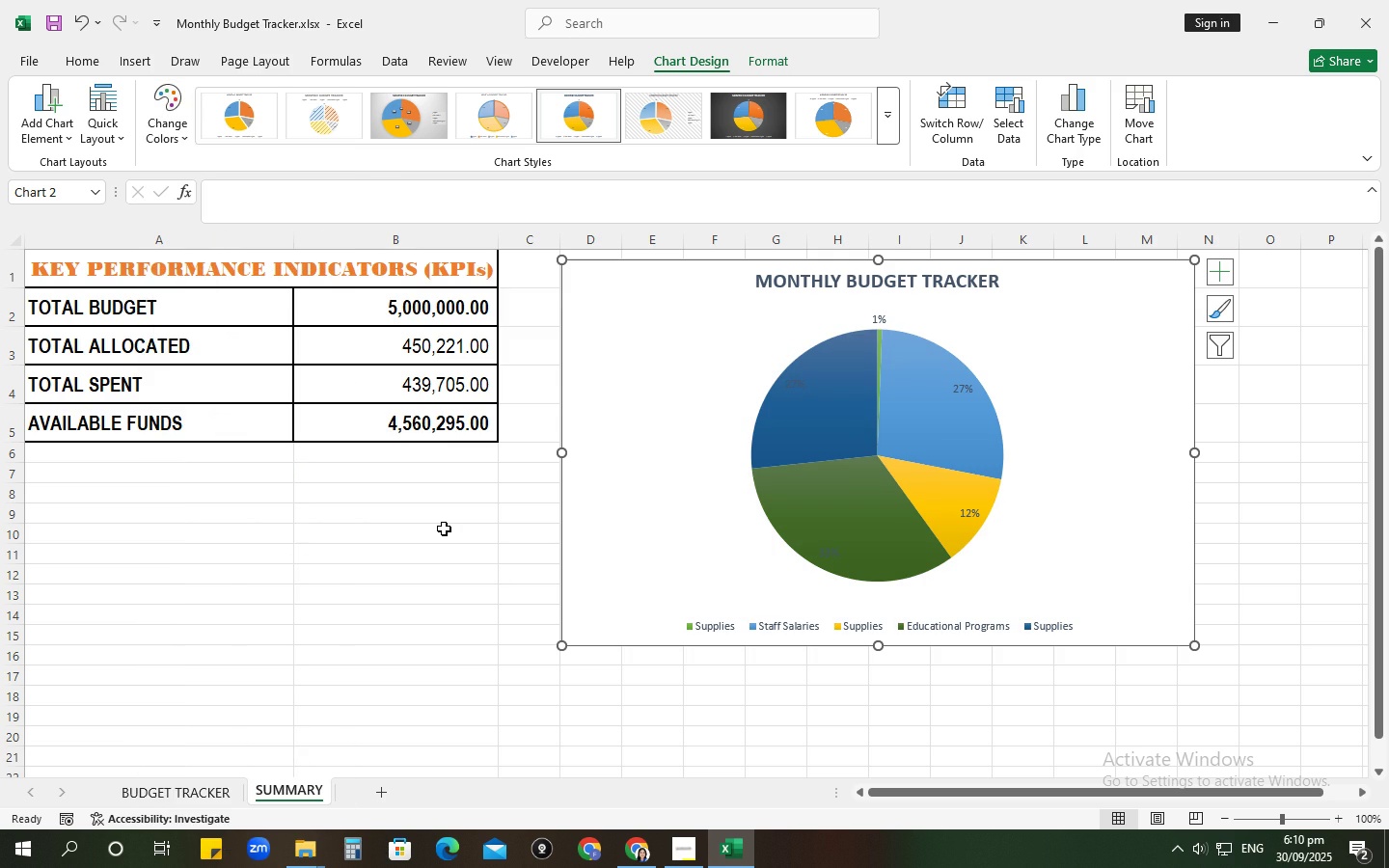 
left_click([444, 529])
 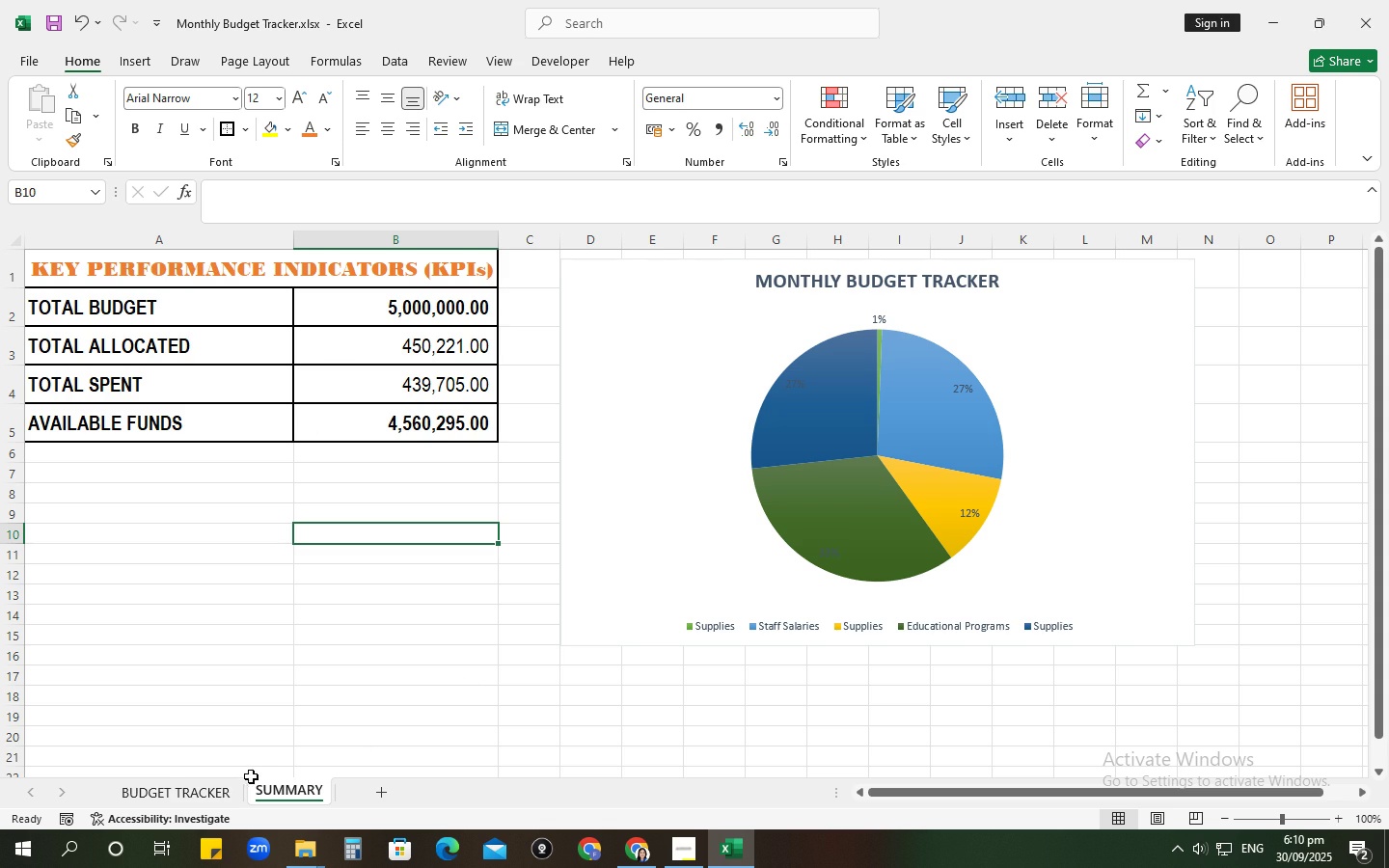 
left_click([220, 789])
 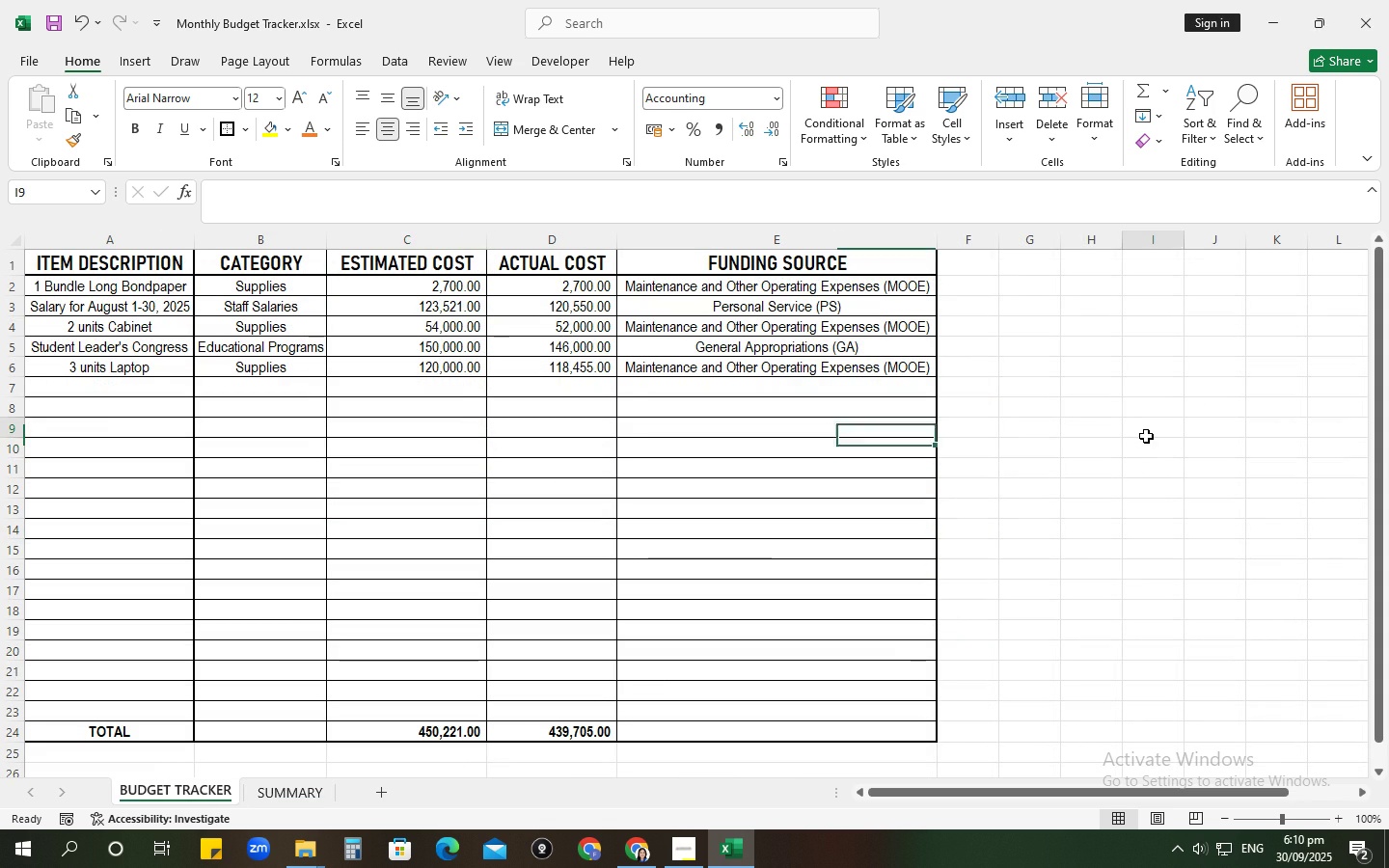 
left_click([1146, 436])
 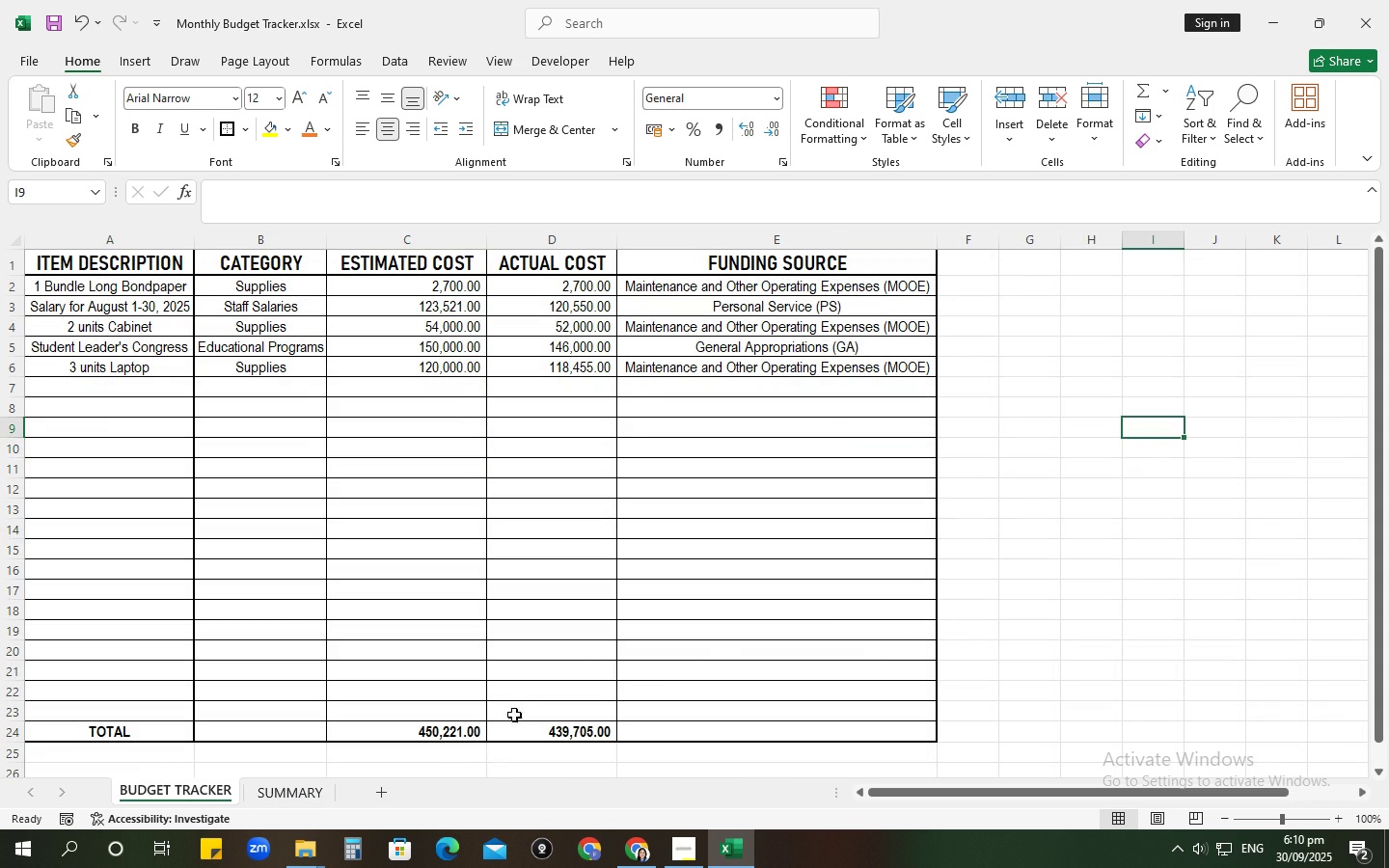 
left_click([445, 735])
 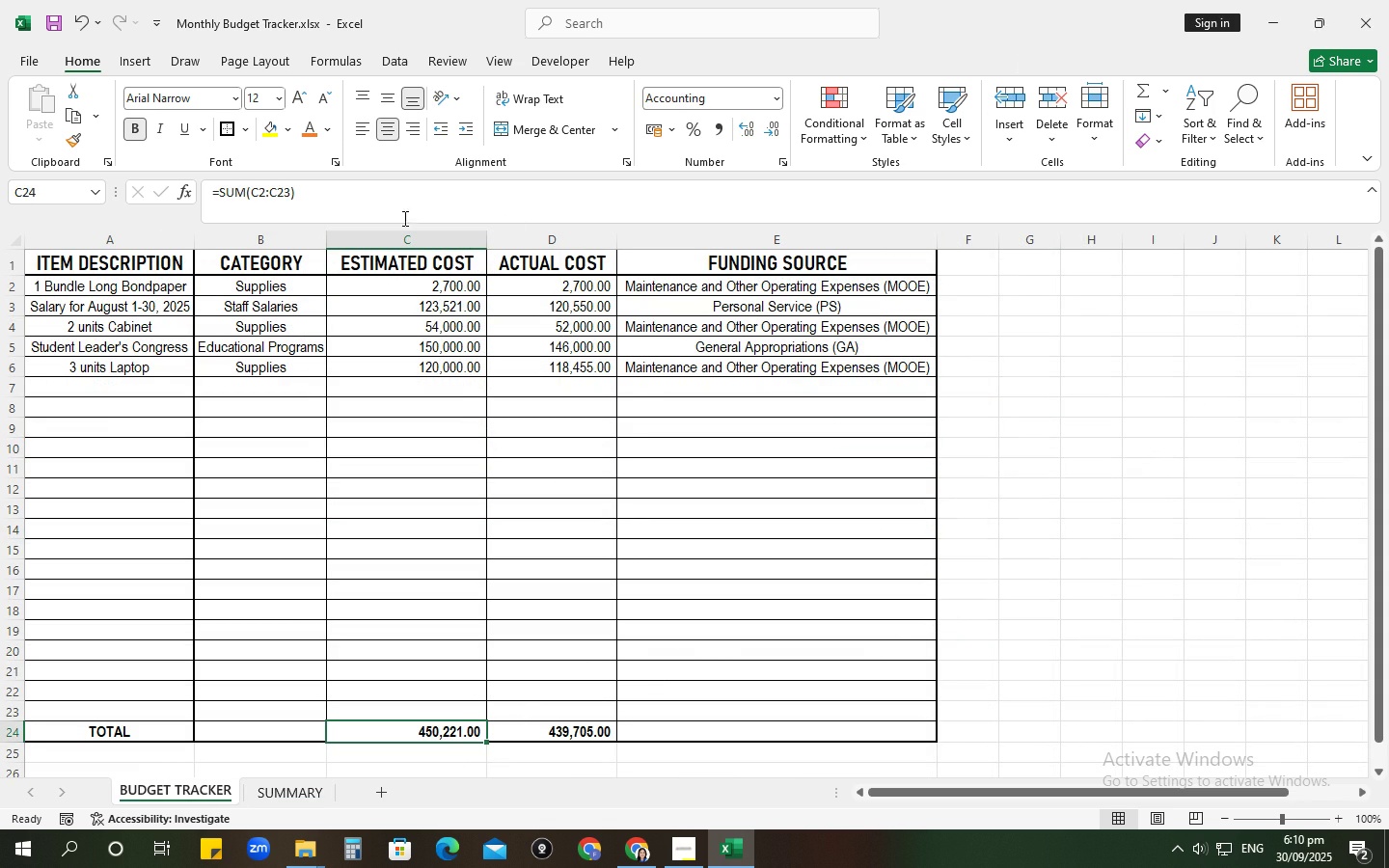 
left_click([396, 197])
 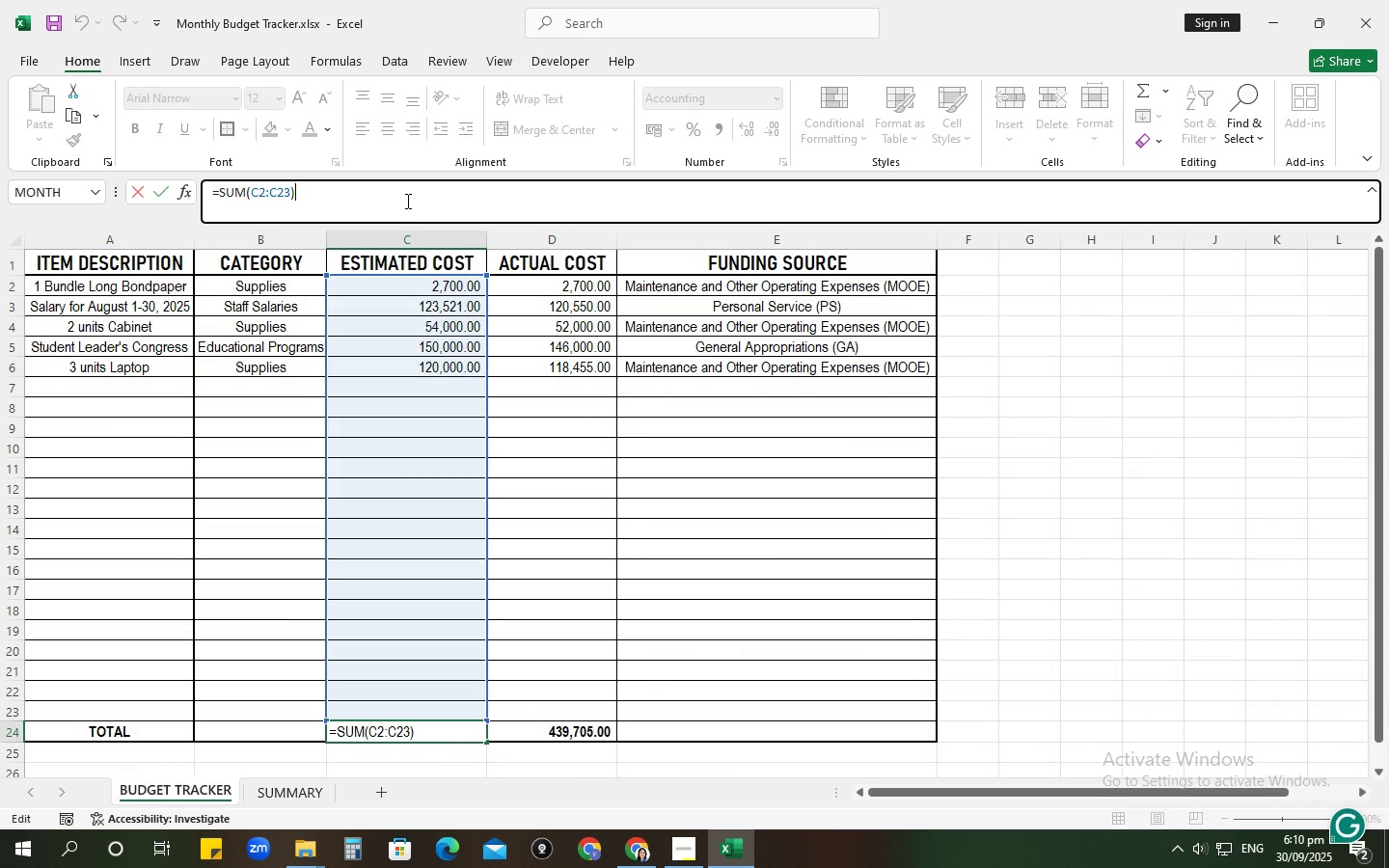 
key(NumpadEnter)
 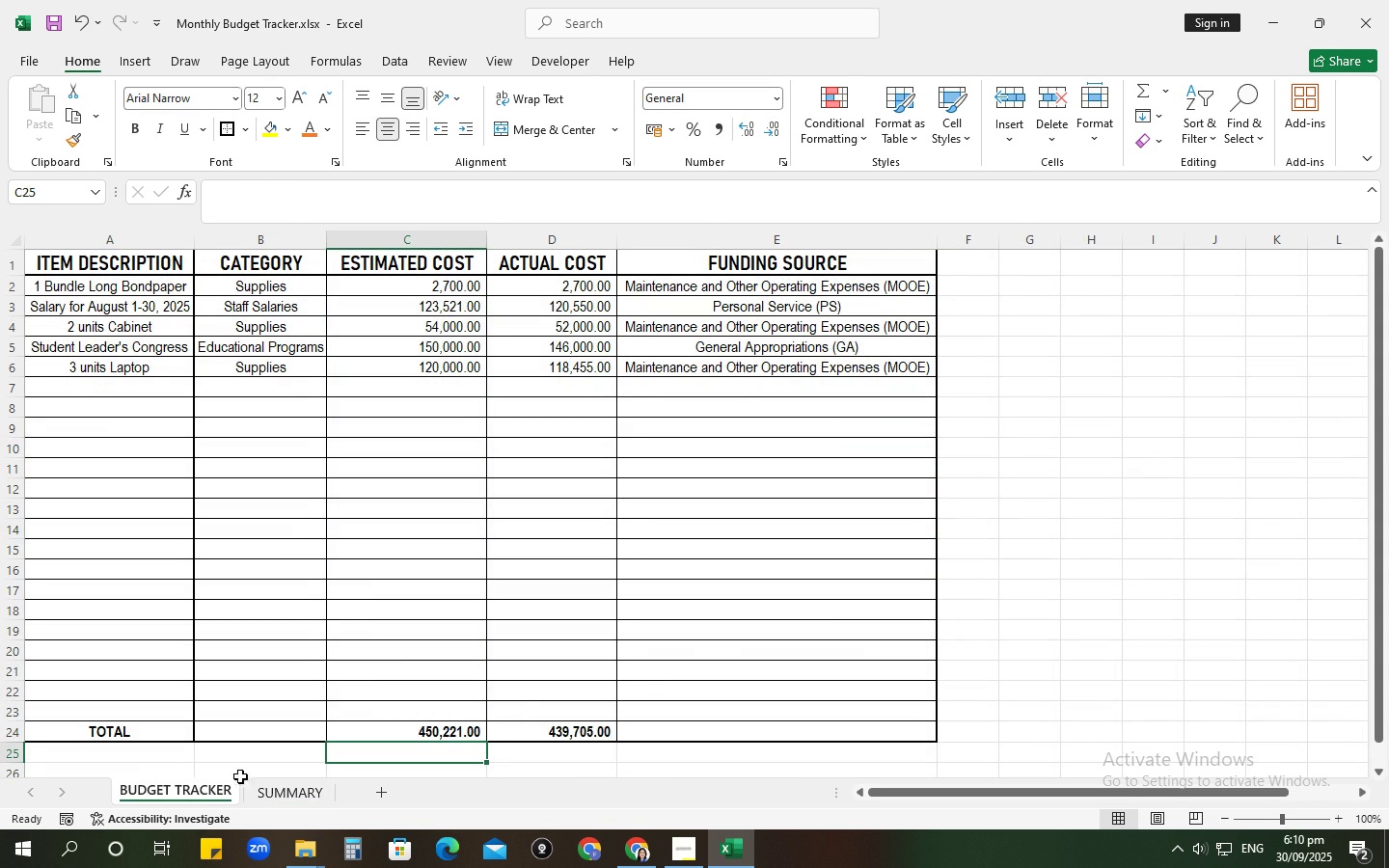 
left_click([274, 793])
 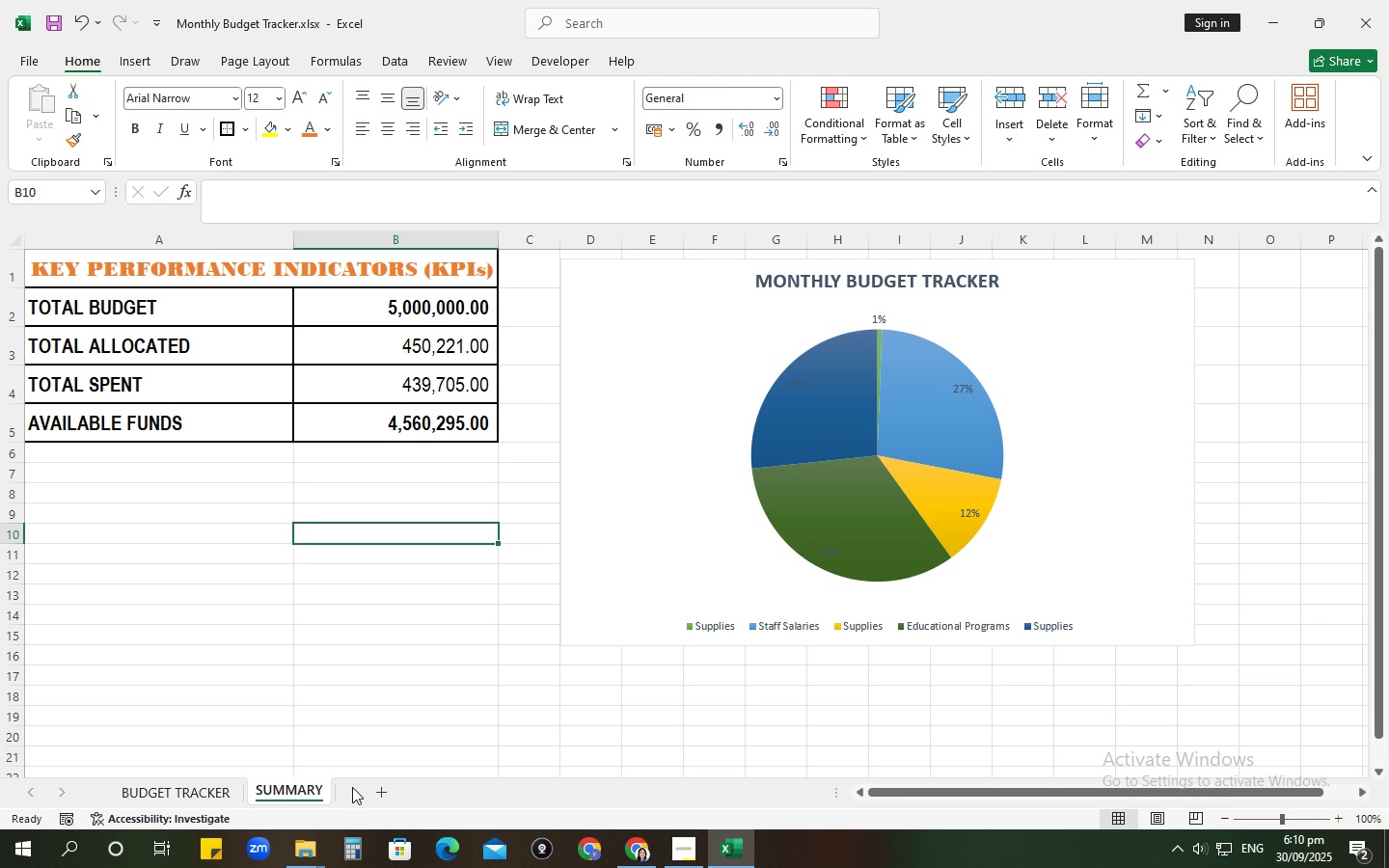 
wait(12.91)
 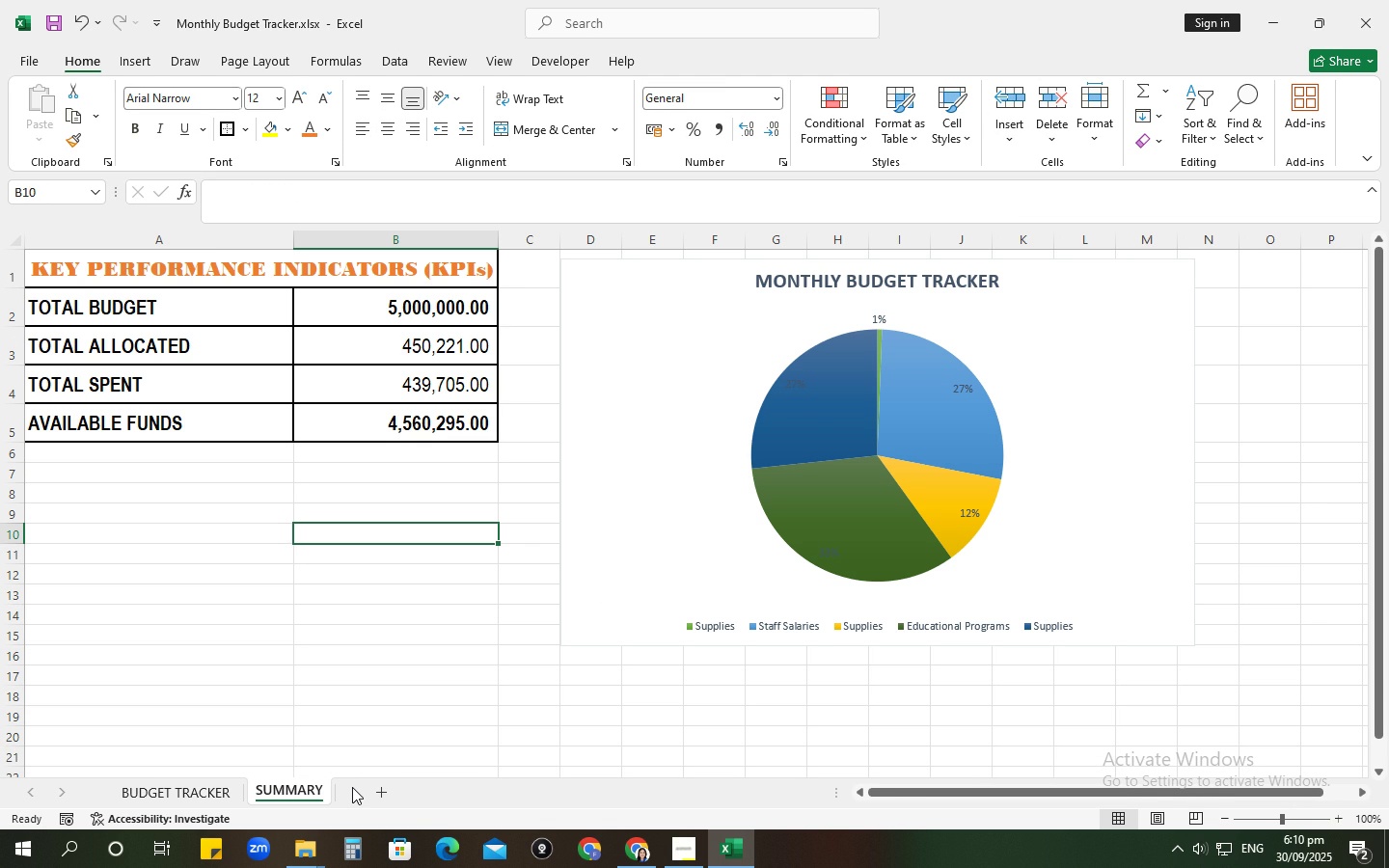 
left_click([193, 791])
 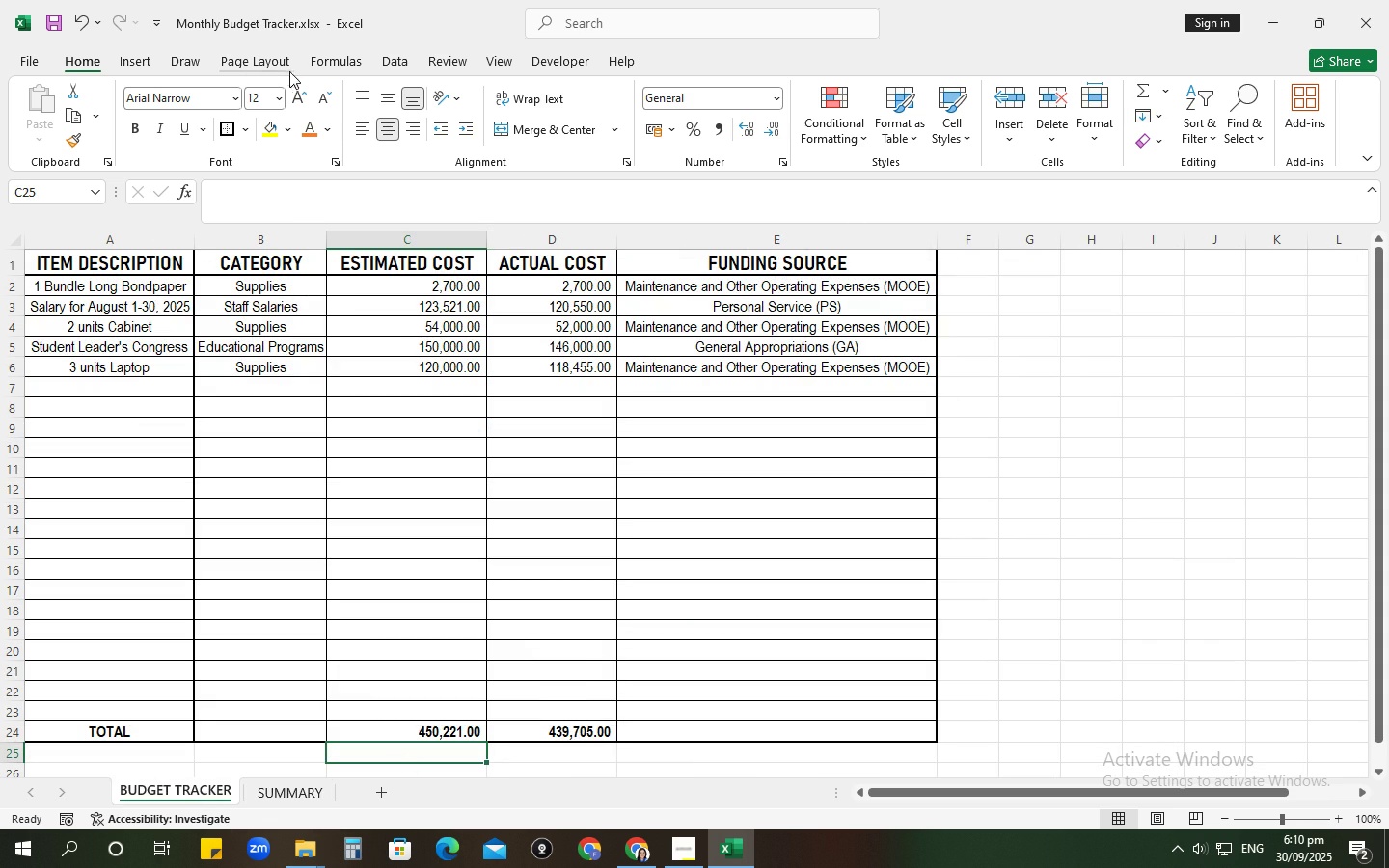 
left_click([314, 62])
 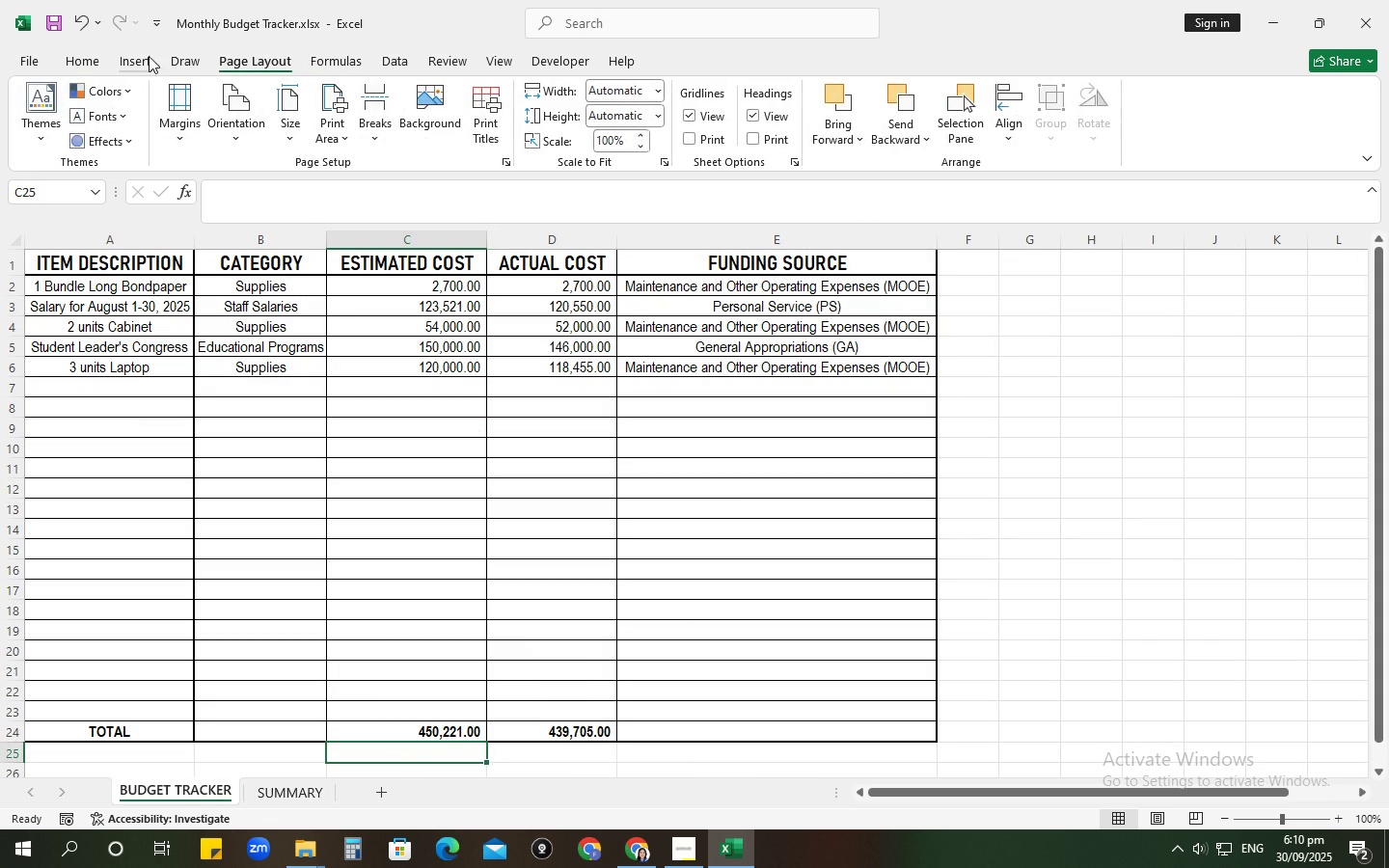 
left_click([138, 56])
 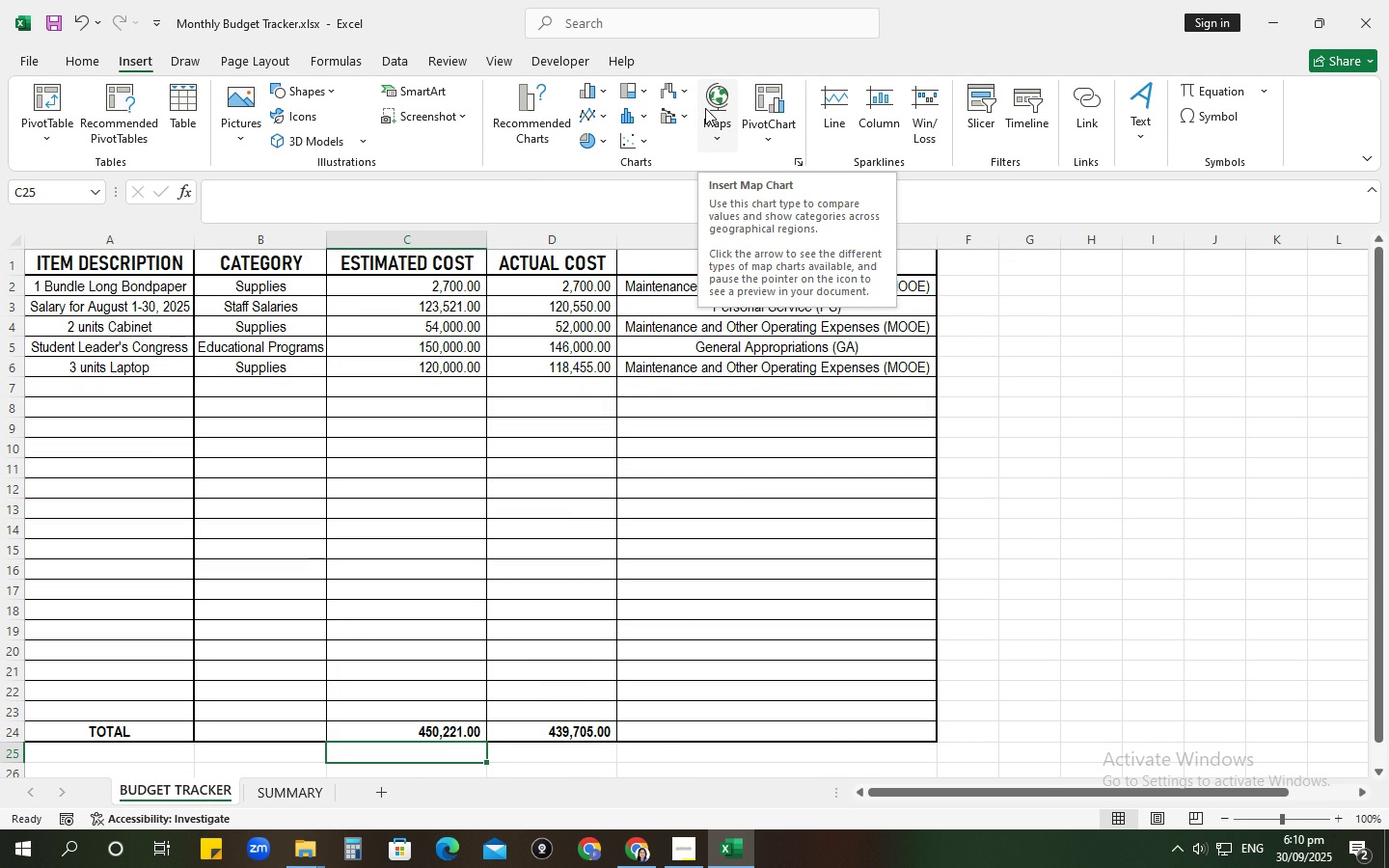 
wait(15.05)
 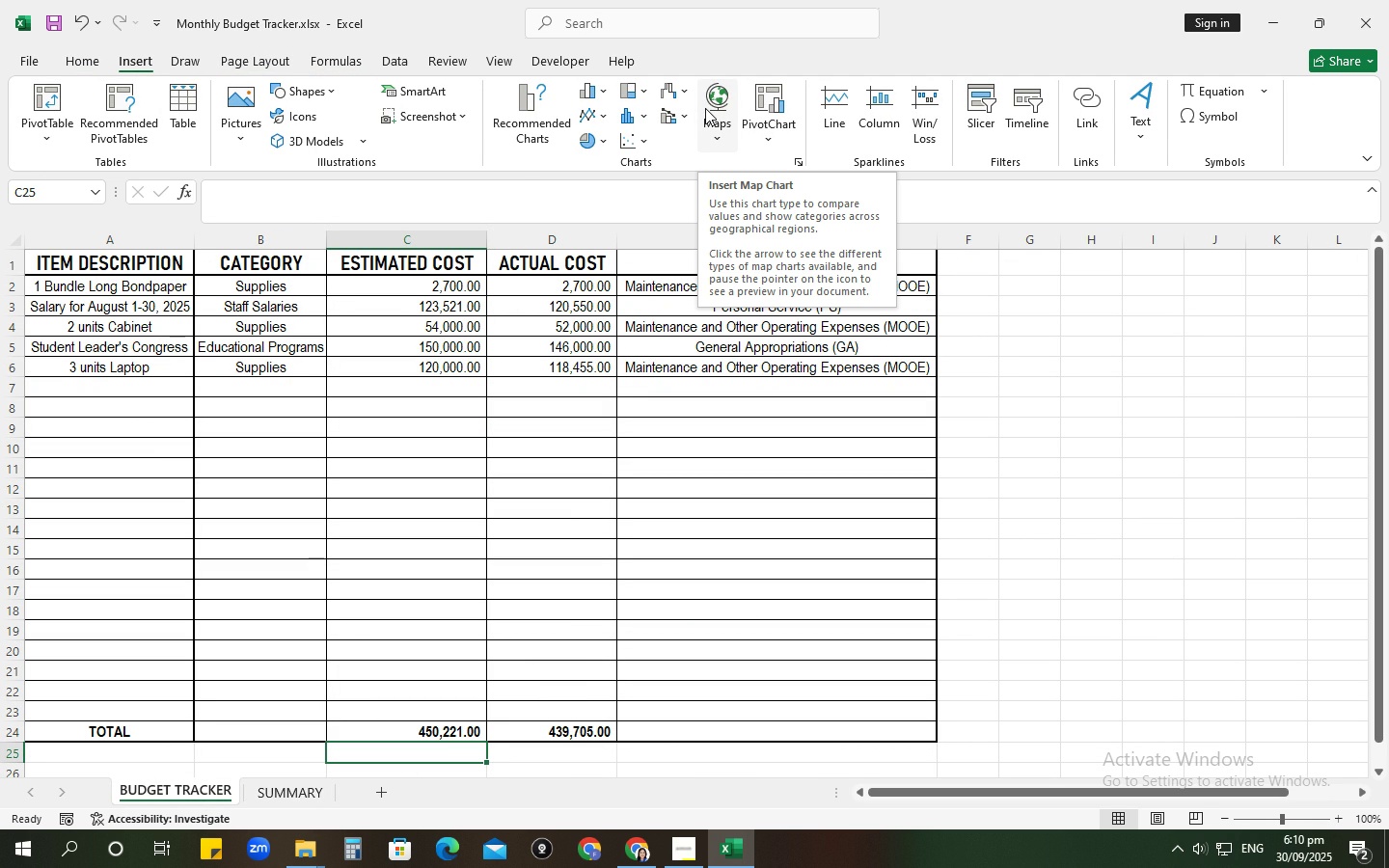 
left_click([678, 854])